 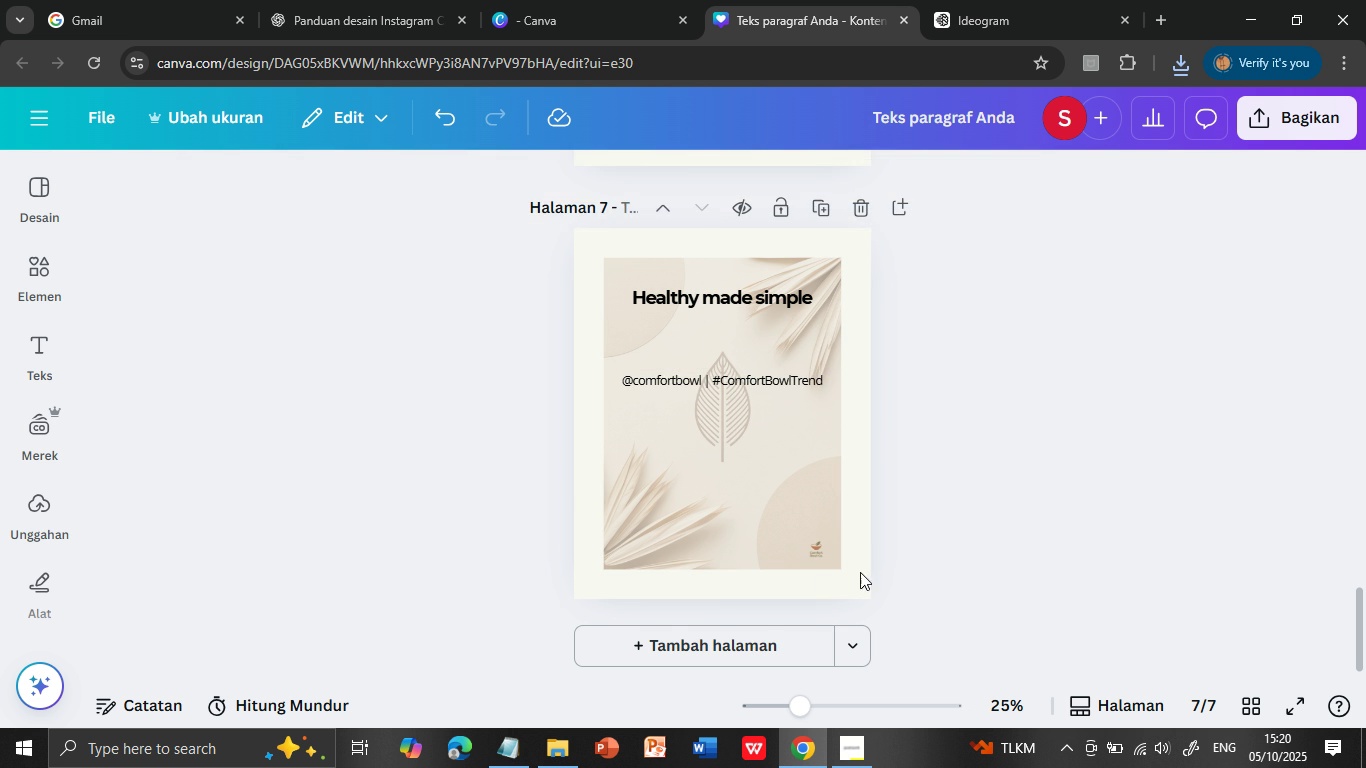 
left_click([813, 547])
 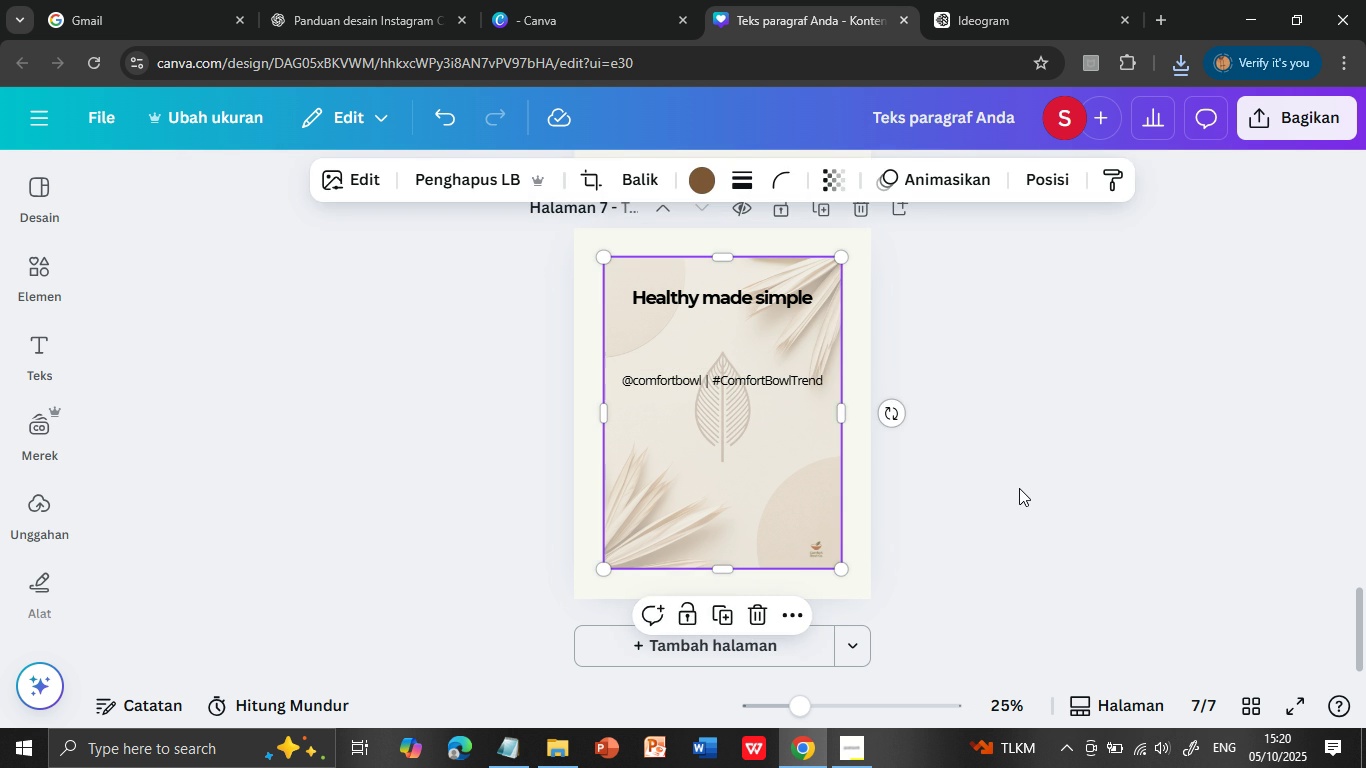 
left_click([814, 548])
 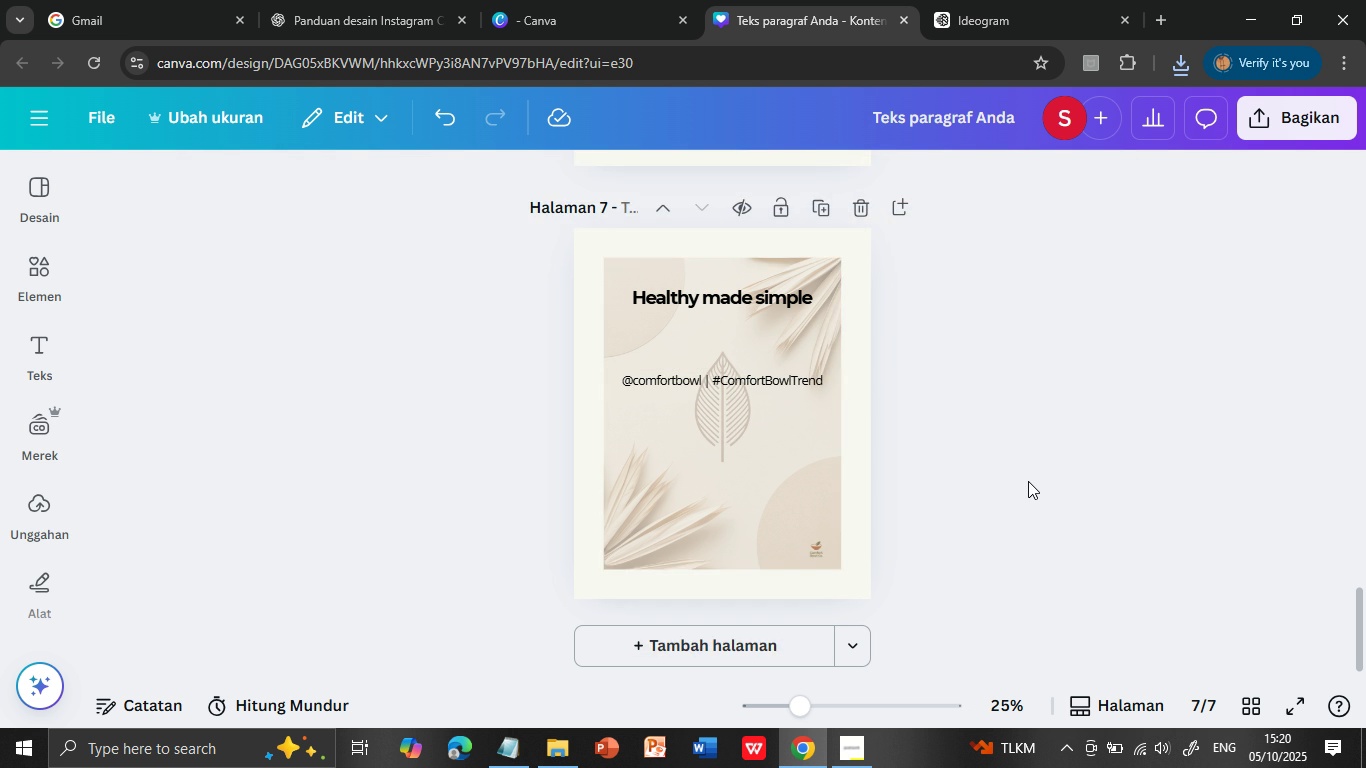 
left_click([1019, 488])
 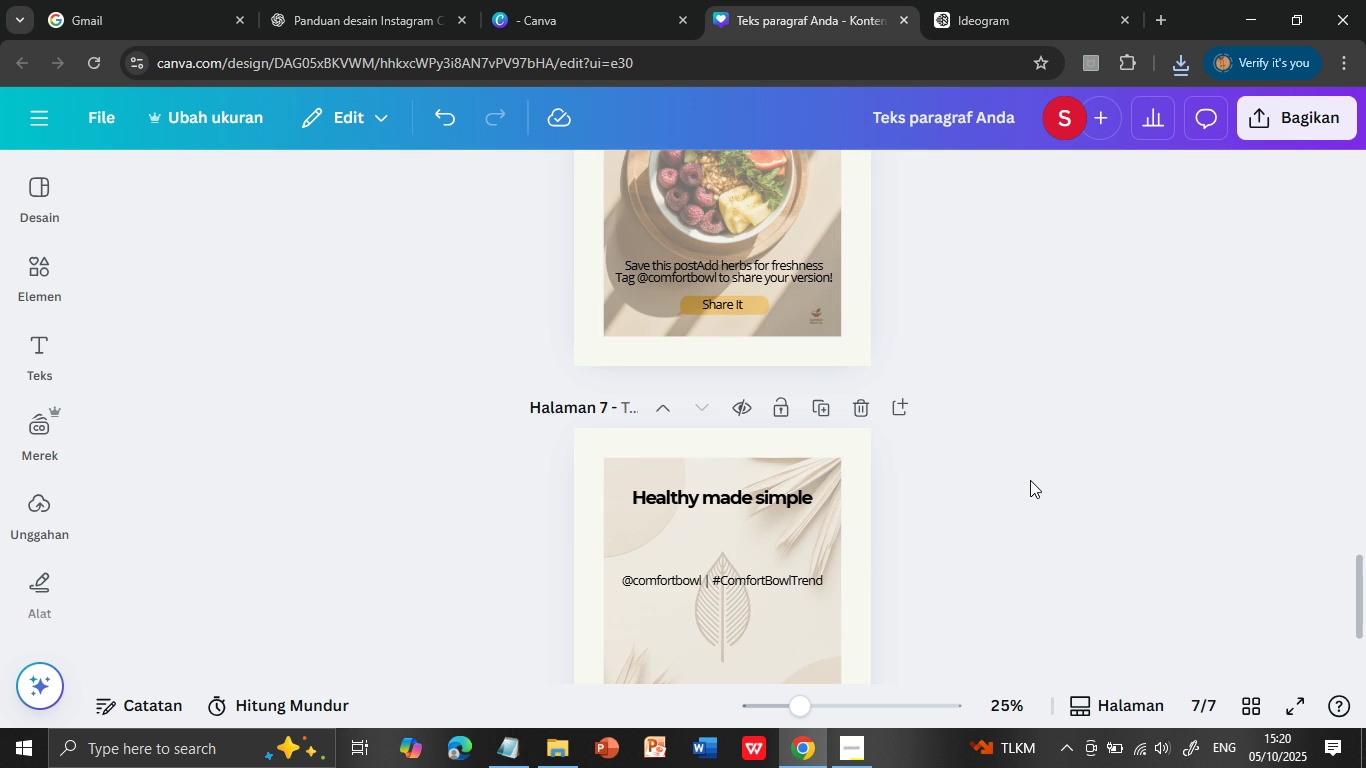 
scroll: coordinate [1030, 480], scroll_direction: up, amount: 3.0
 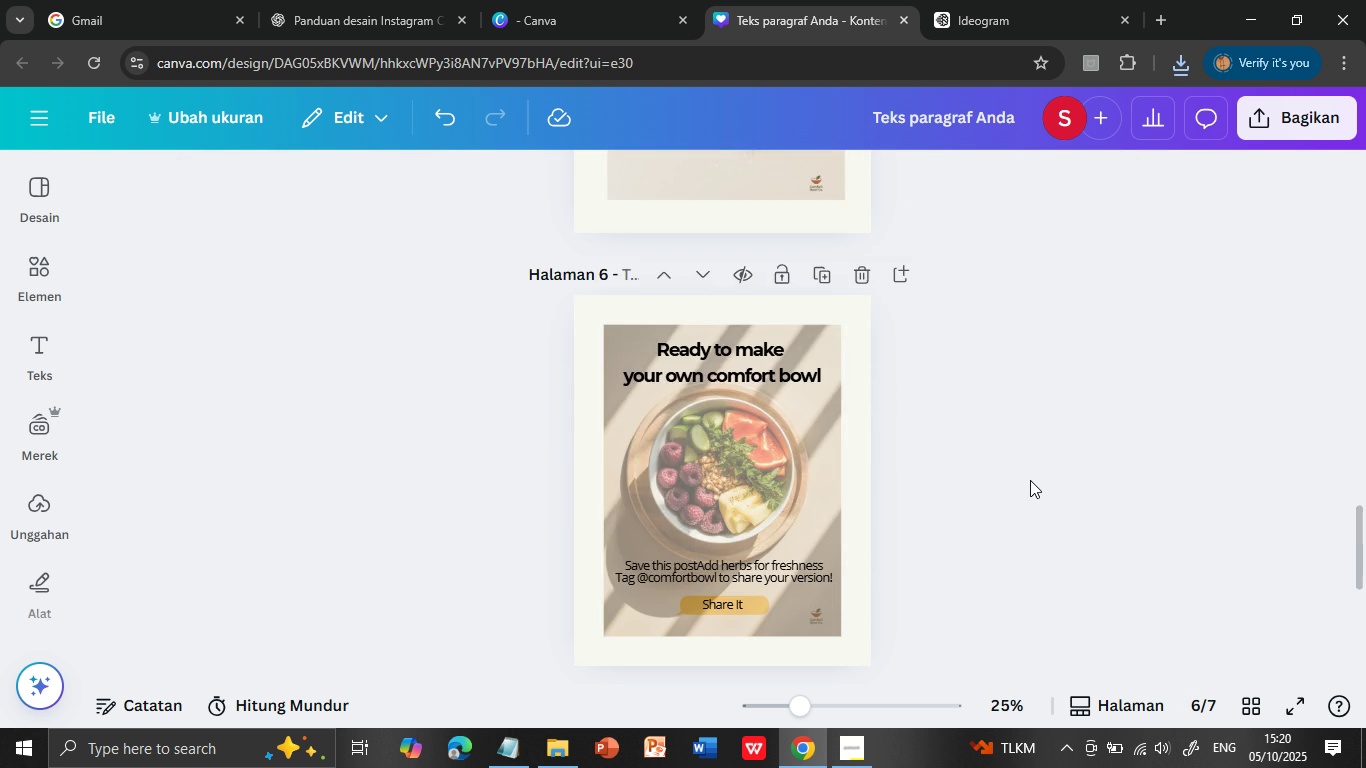 
scroll: coordinate [1030, 480], scroll_direction: down, amount: 4.0
 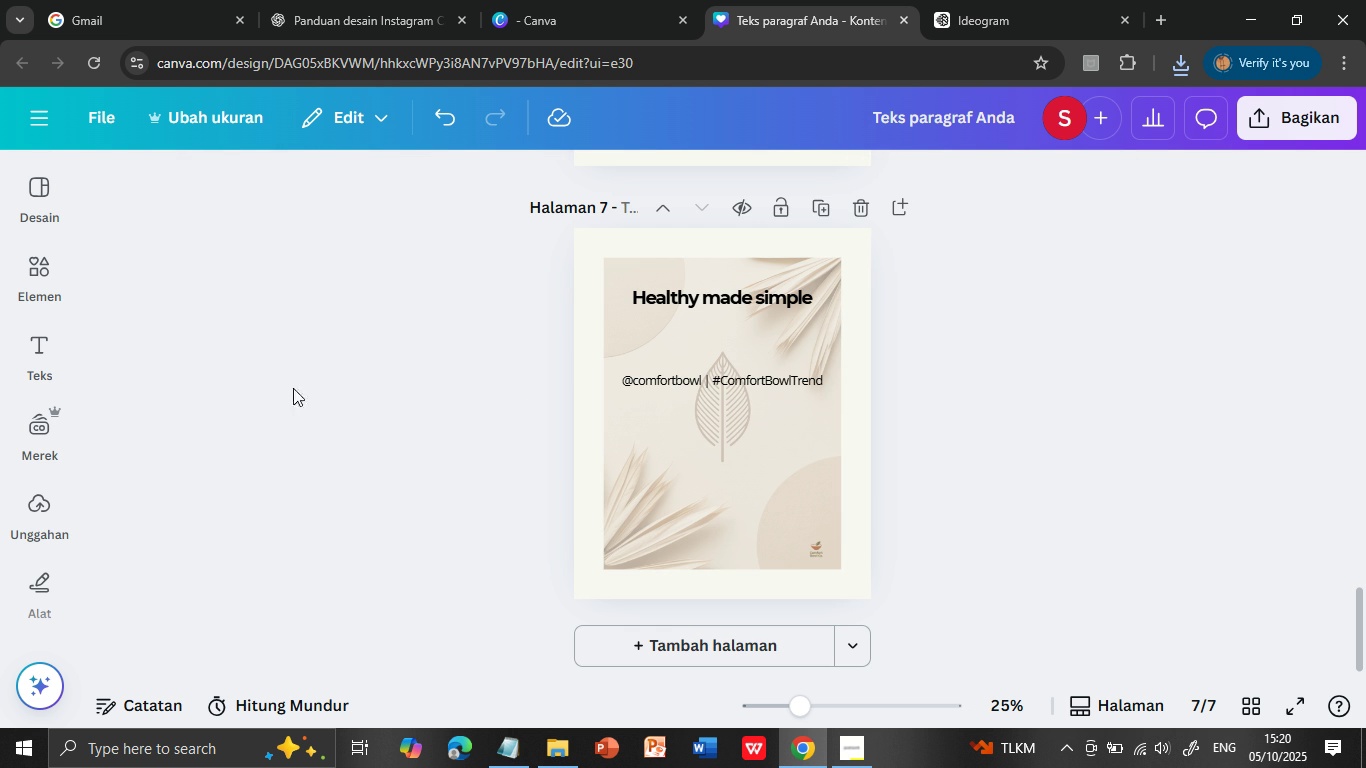 
mouse_move([59, 313])
 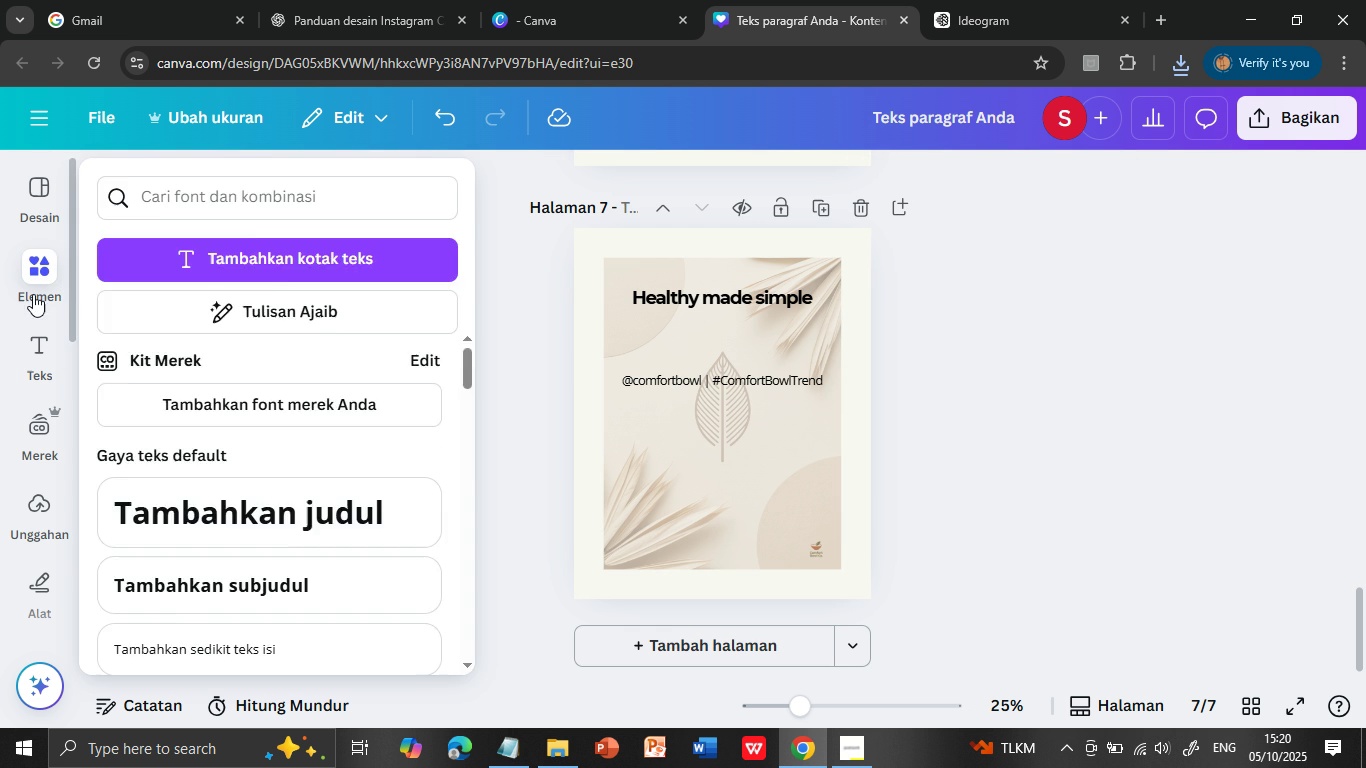 
mouse_move([55, 268])
 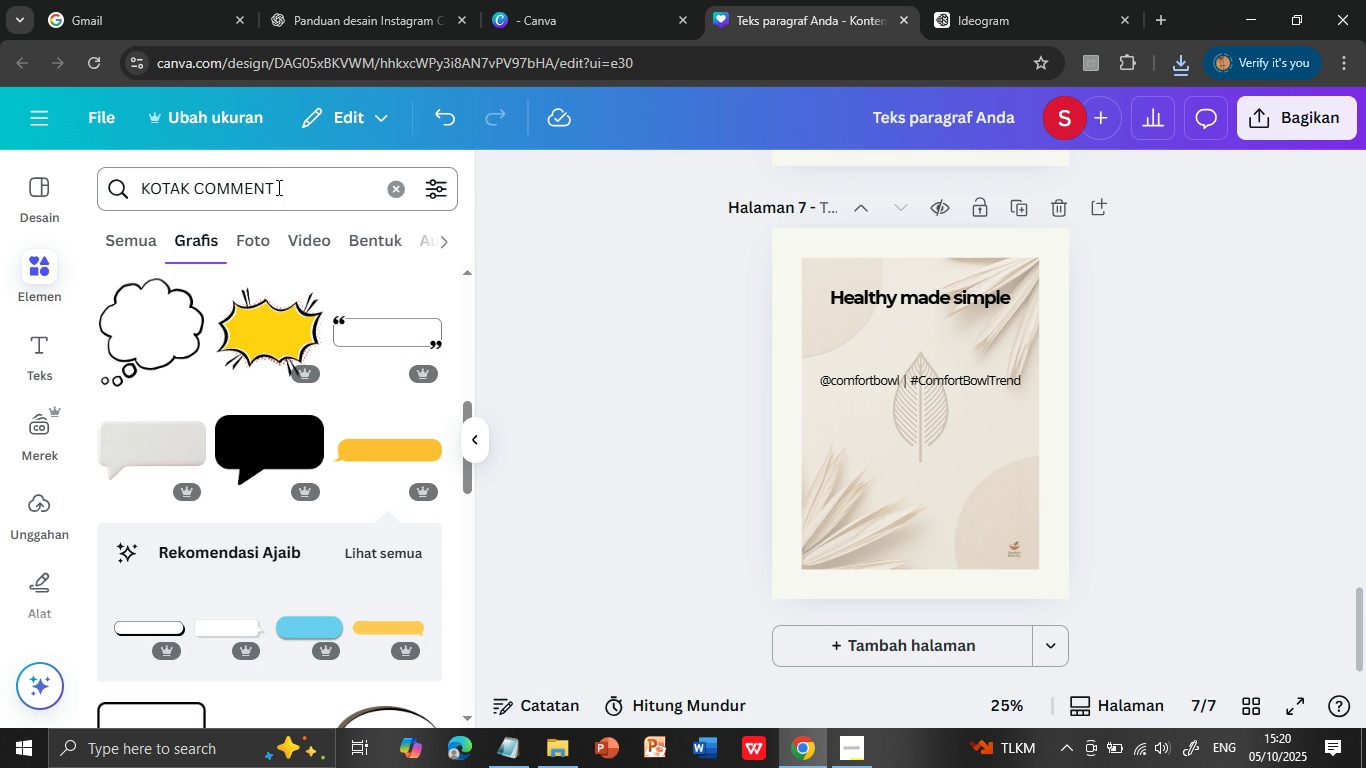 
left_click([30, 274])
 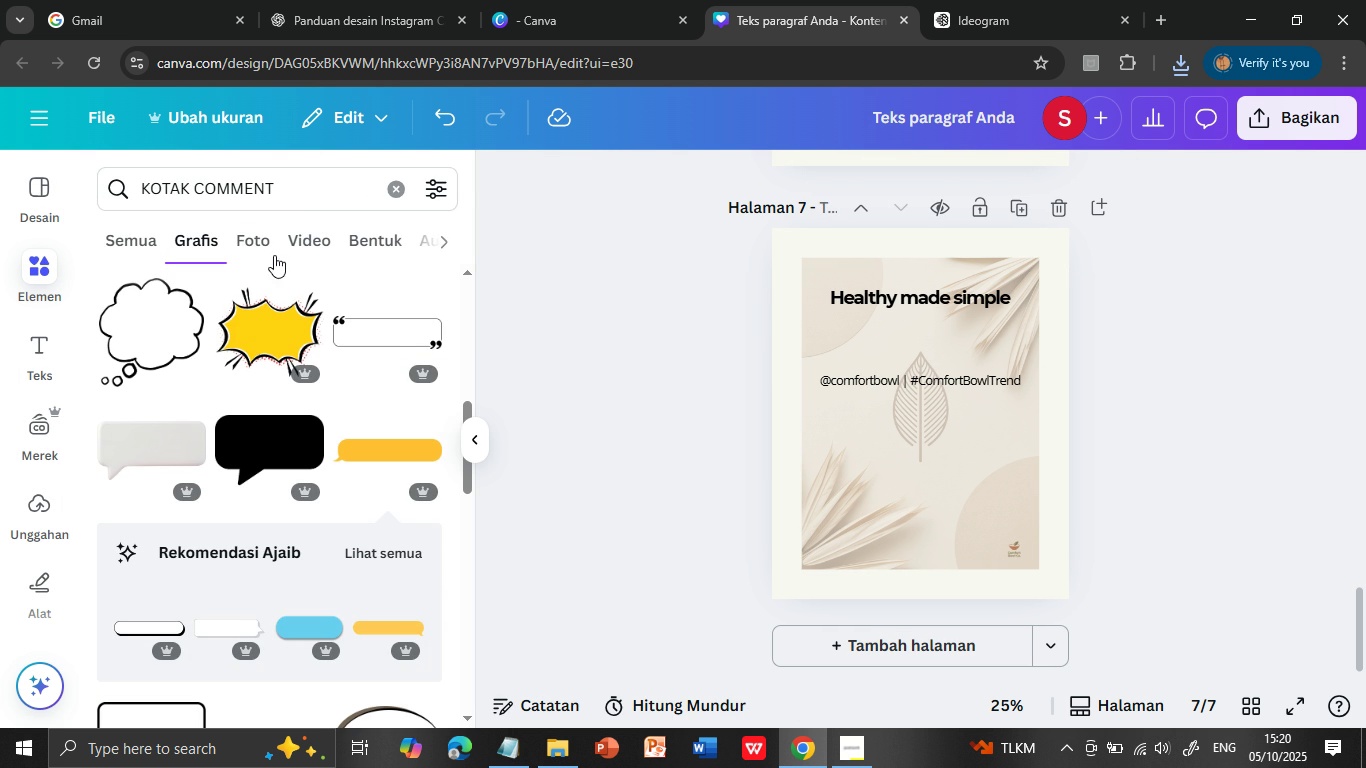 
wait(6.36)
 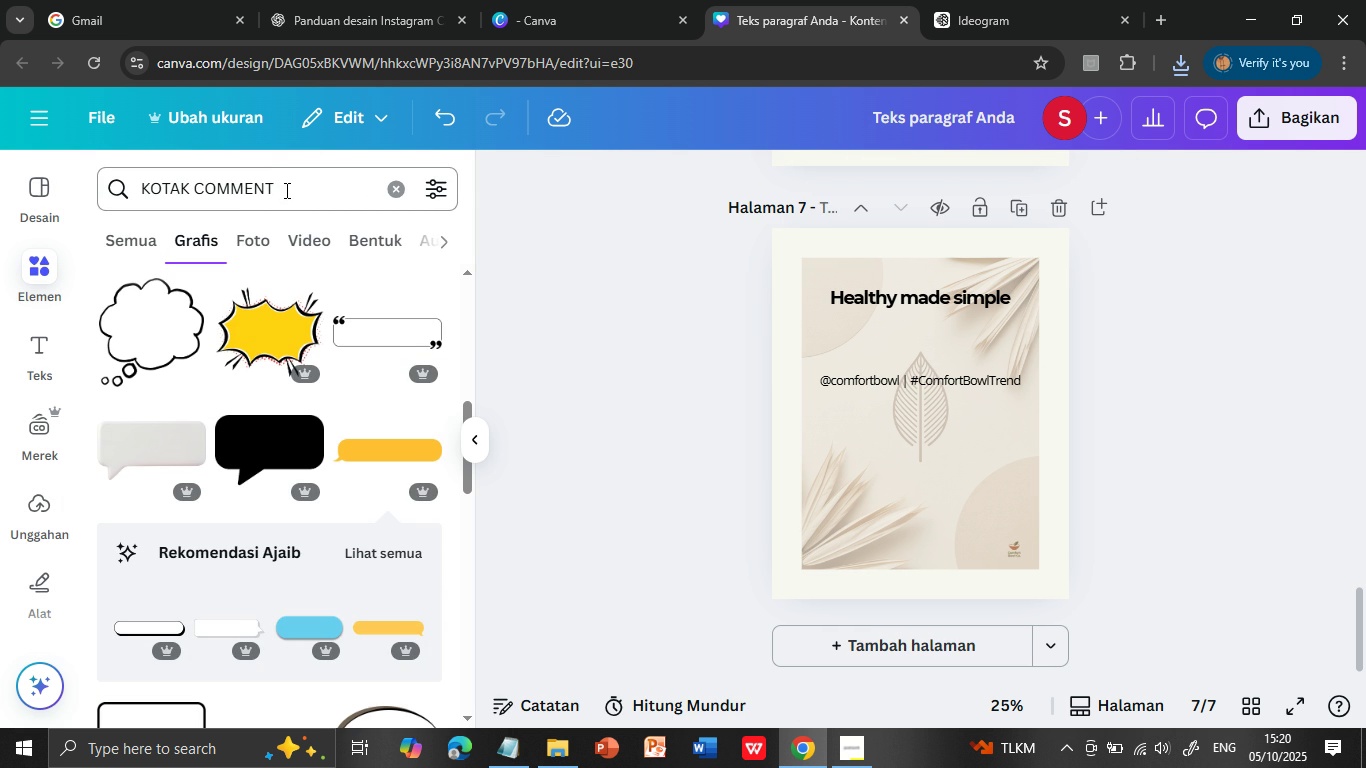 
left_click([397, 189])
 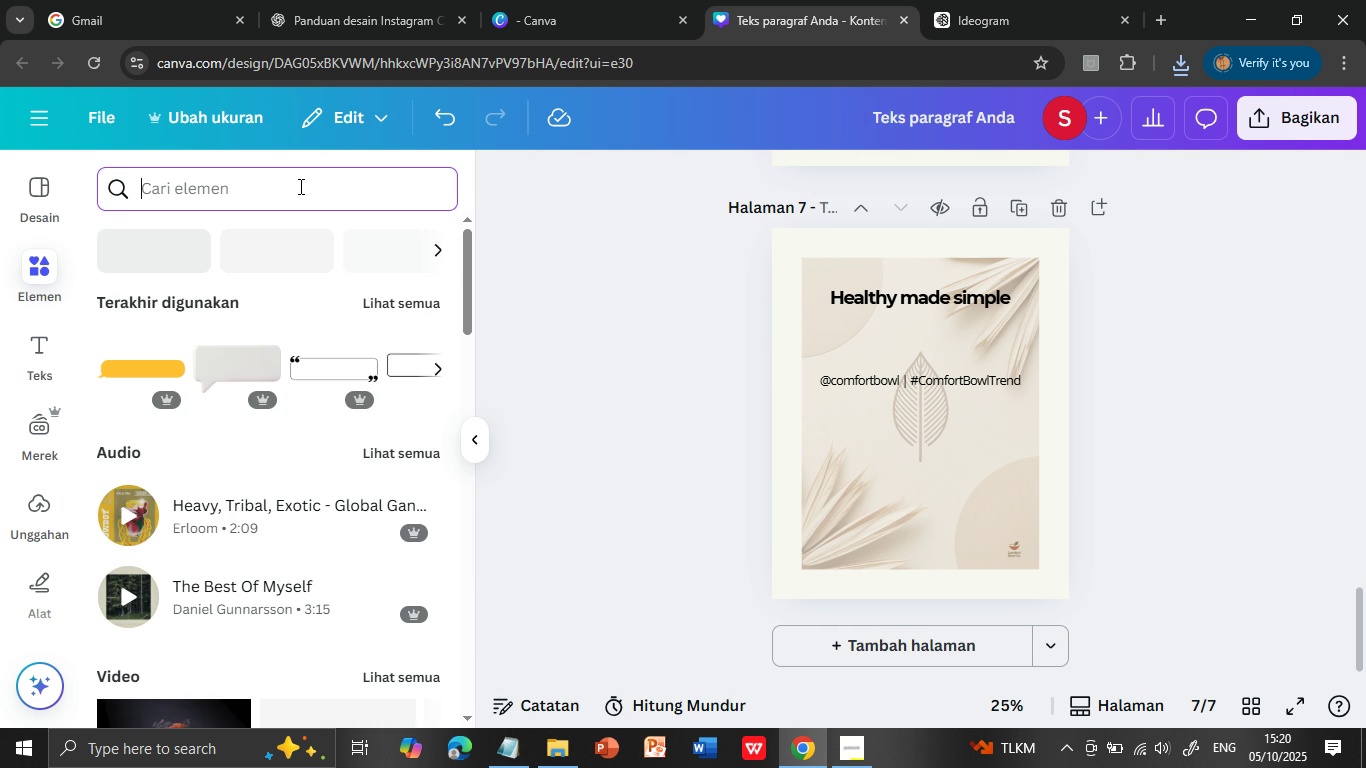 
type(buh)